 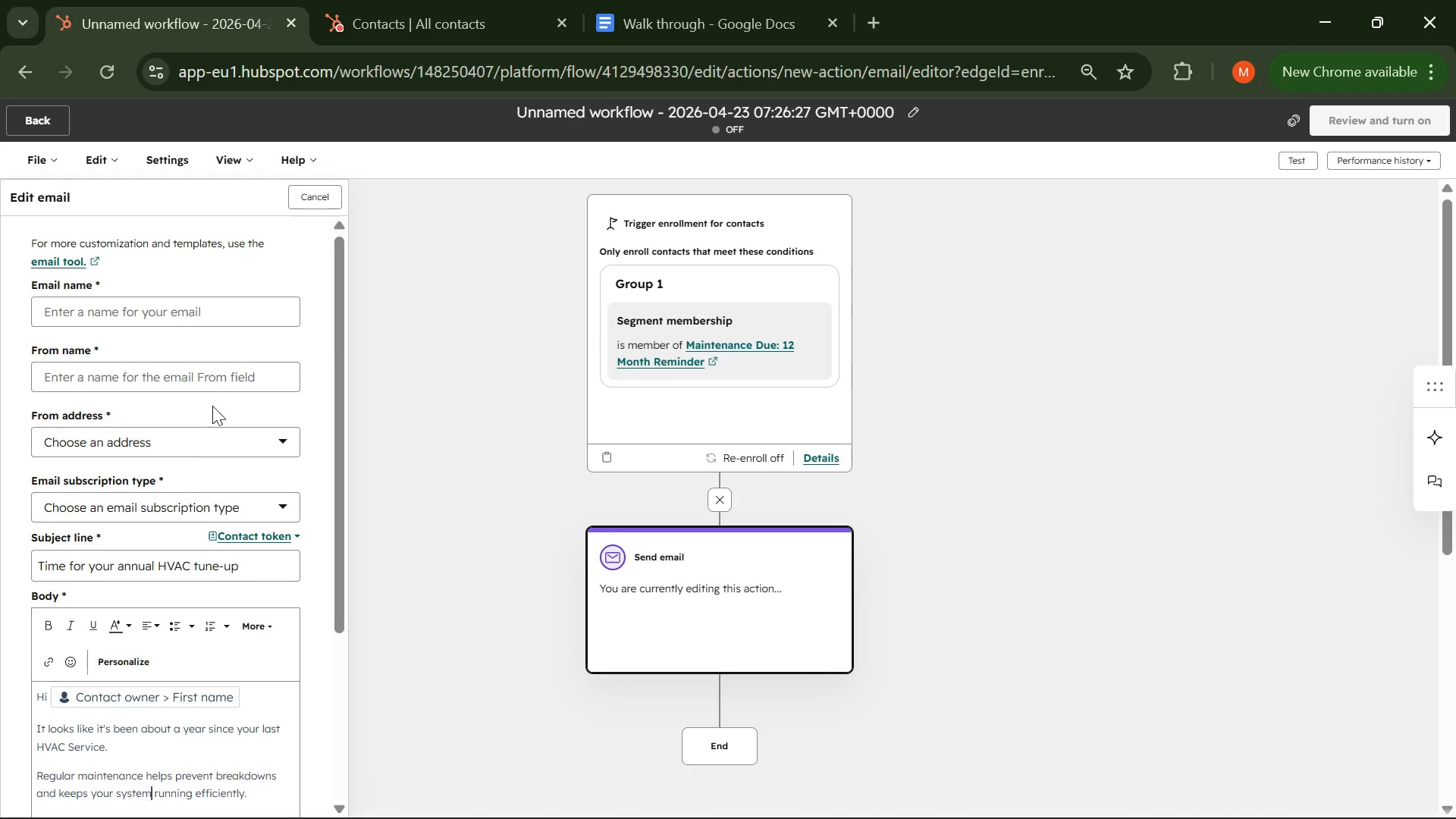 
left_click([218, 435])
 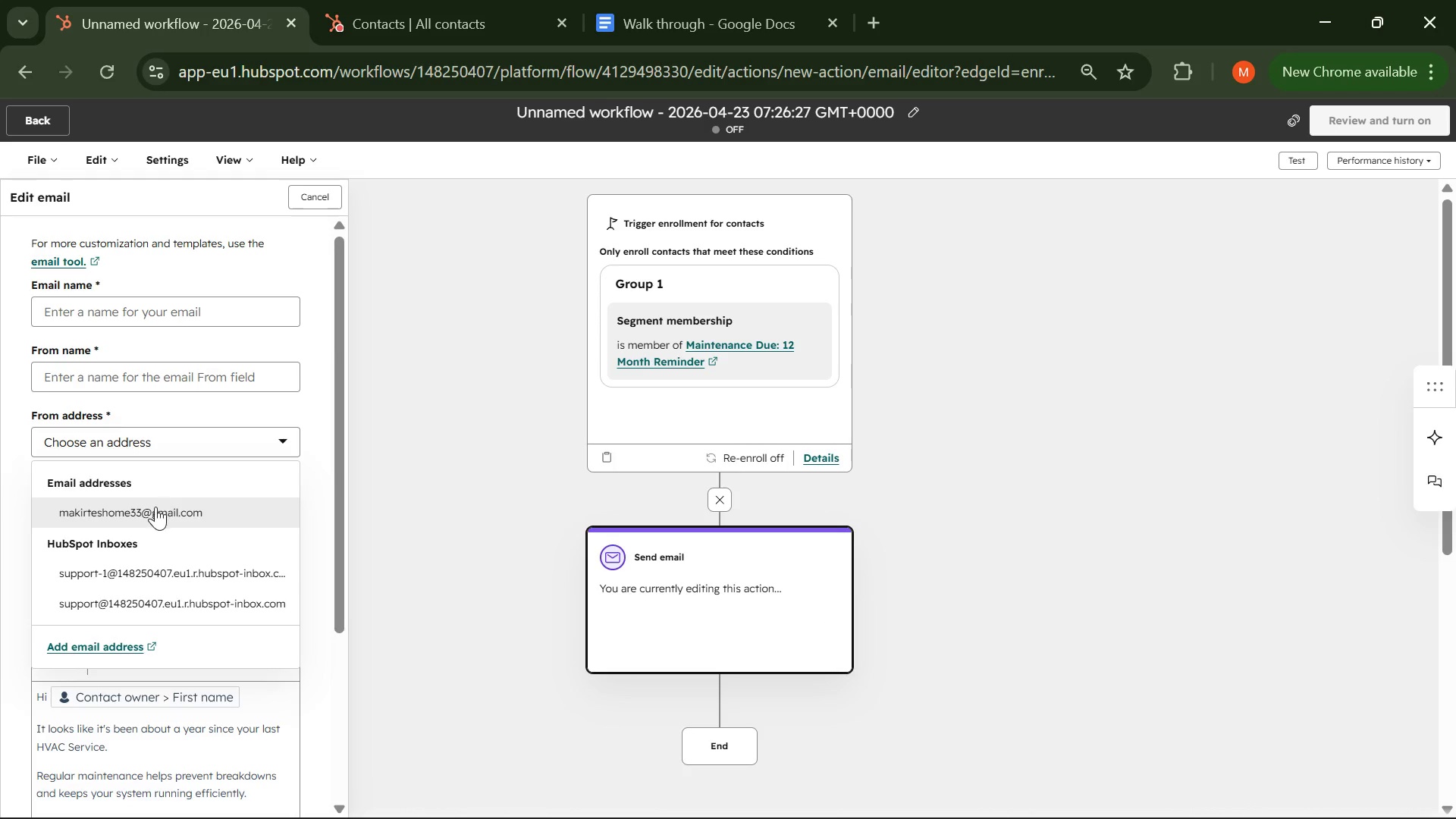 
left_click([155, 511])
 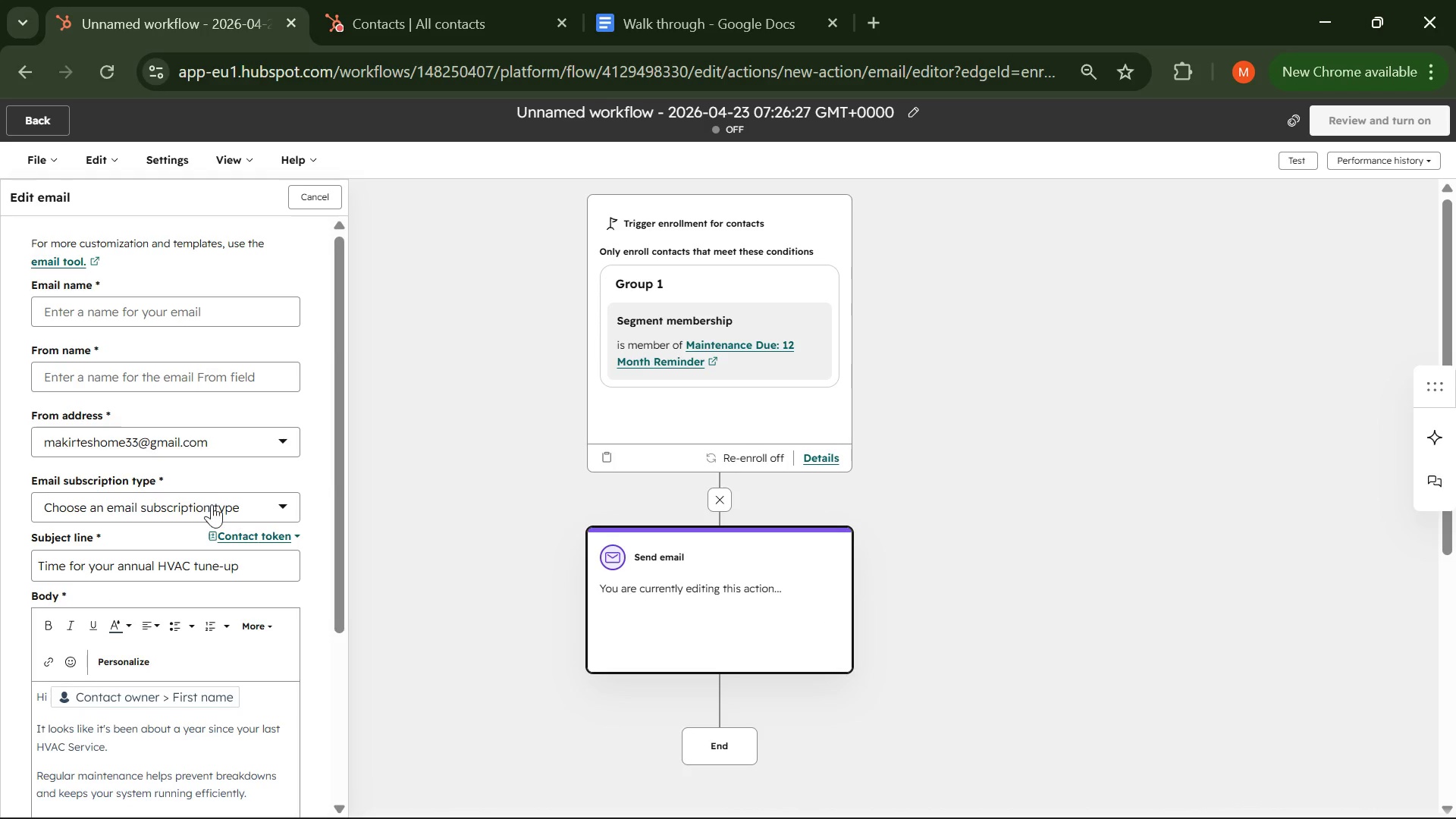 
left_click([212, 505])
 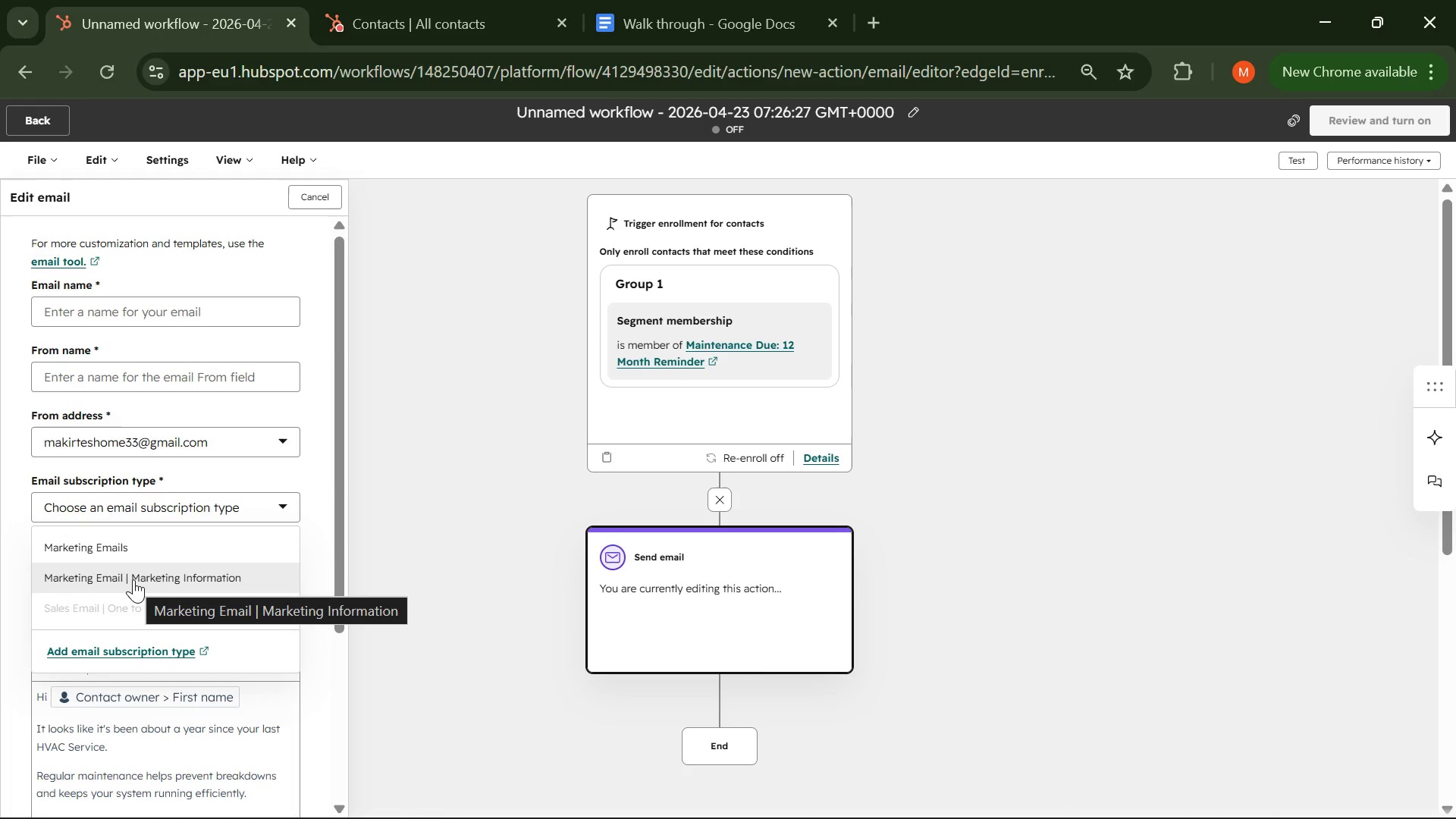 
left_click([129, 547])
 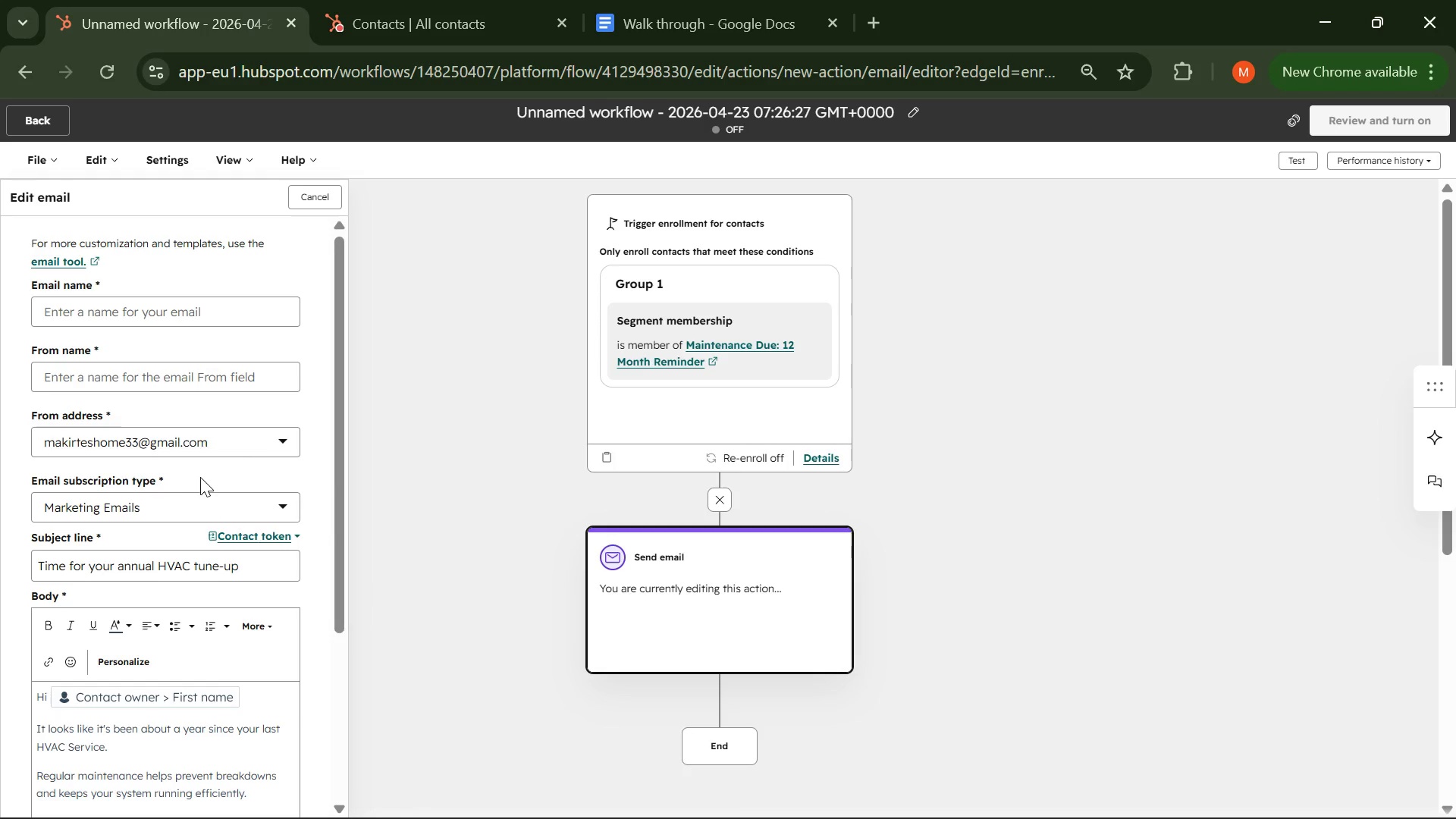 
left_click([200, 477])
 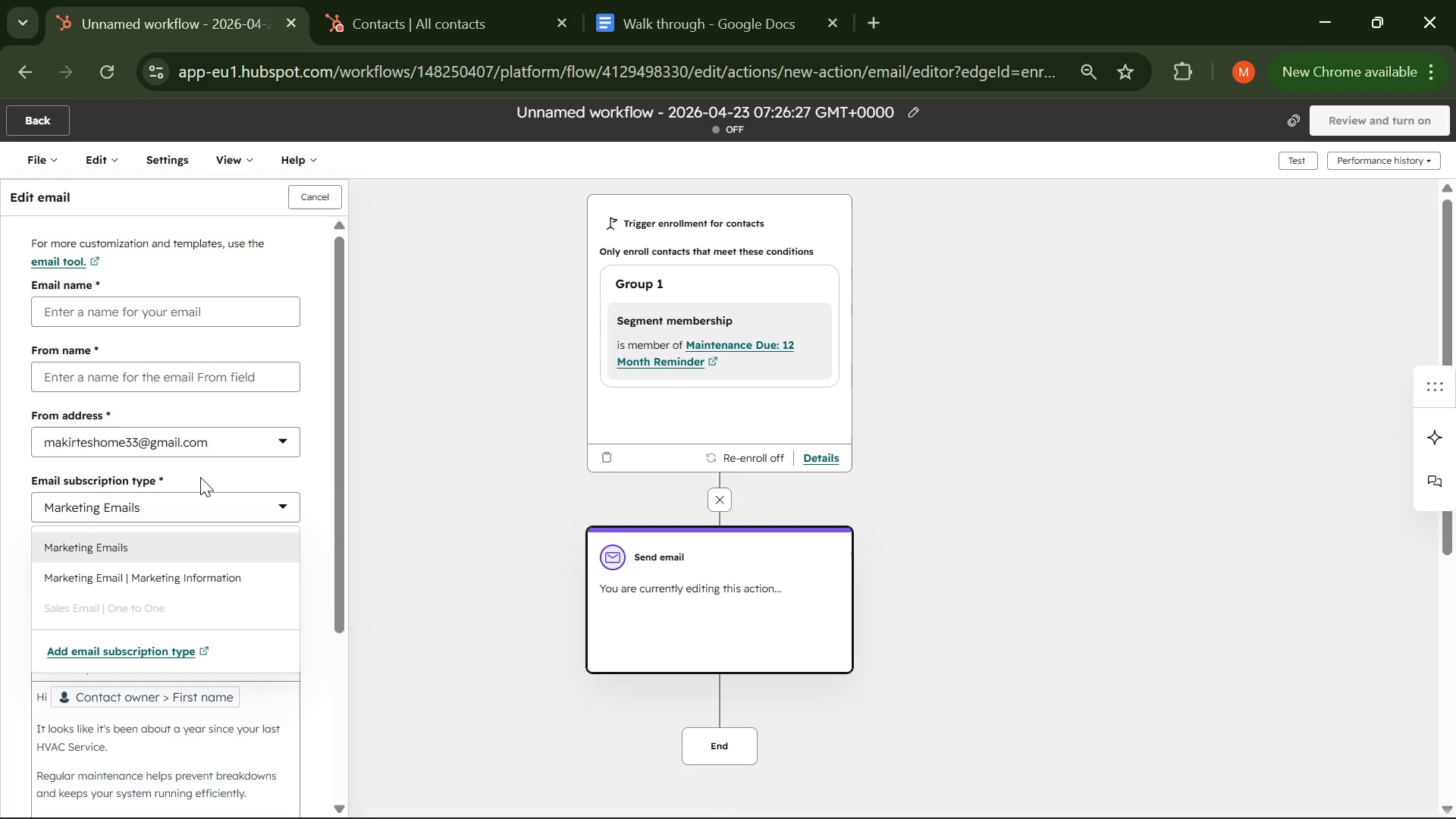 
left_click([200, 477])
 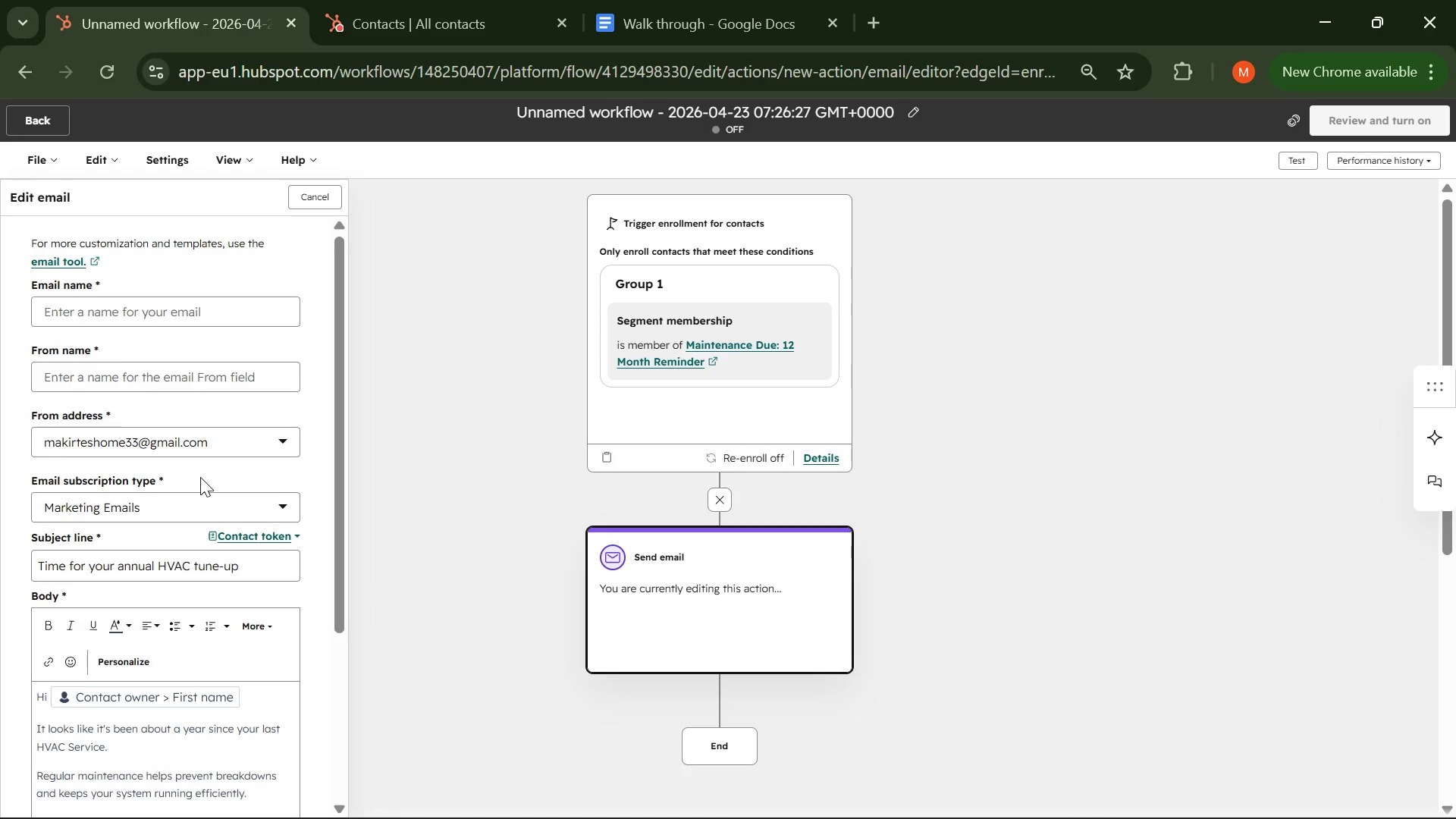 
scroll: coordinate [187, 508], scroll_direction: down, amount: 5.0
 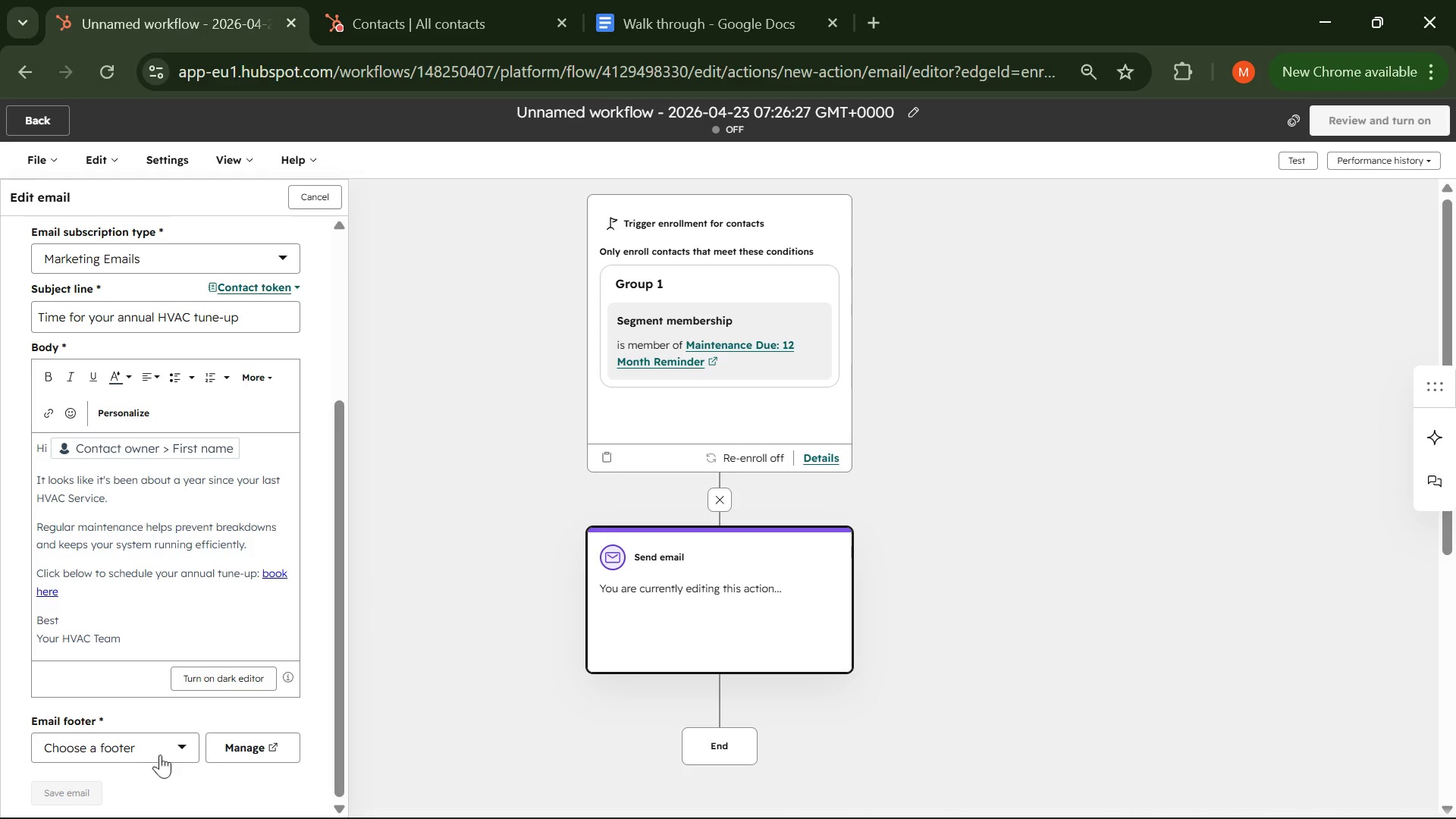 
left_click([168, 750])
 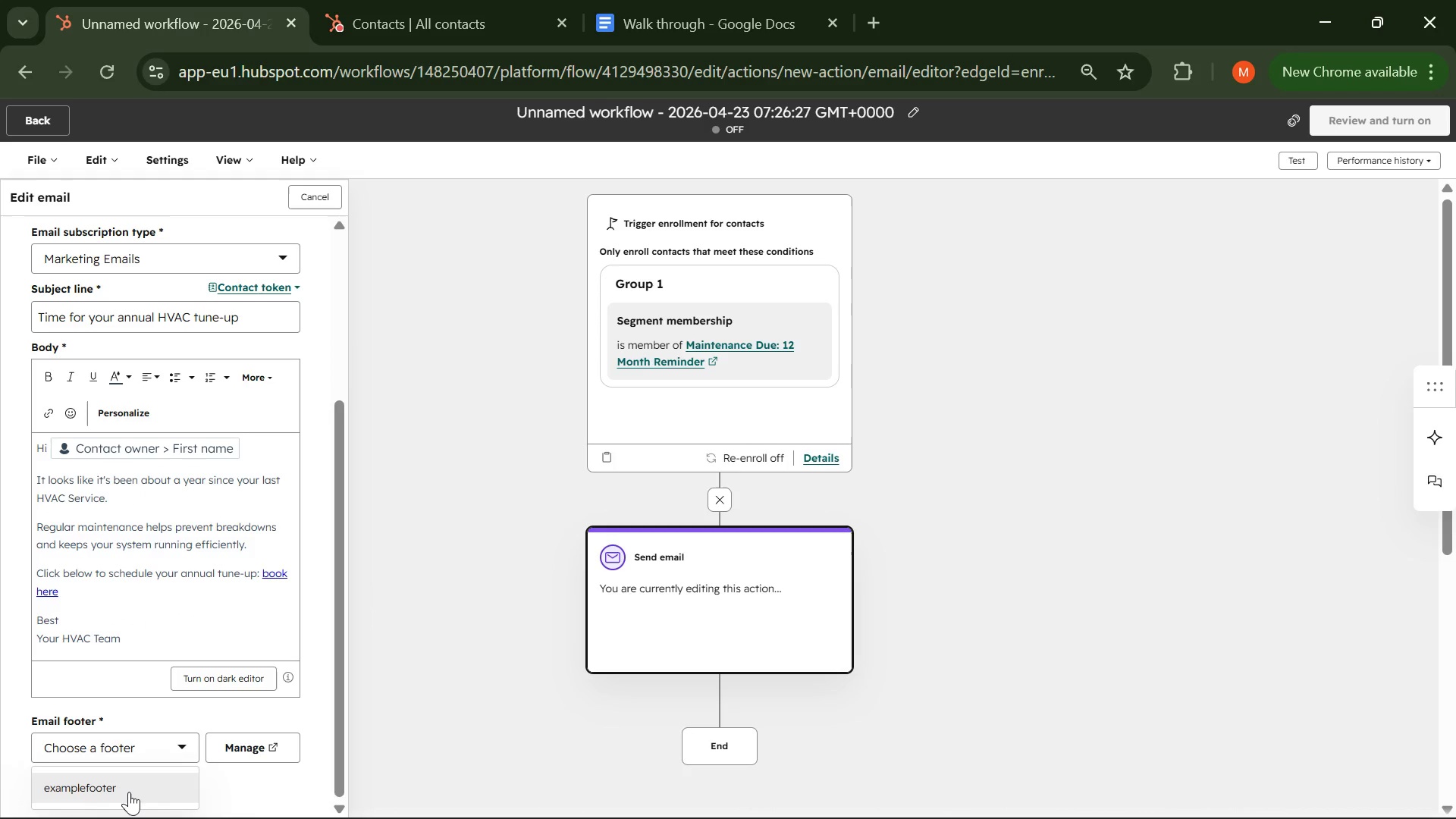 
left_click([128, 792])
 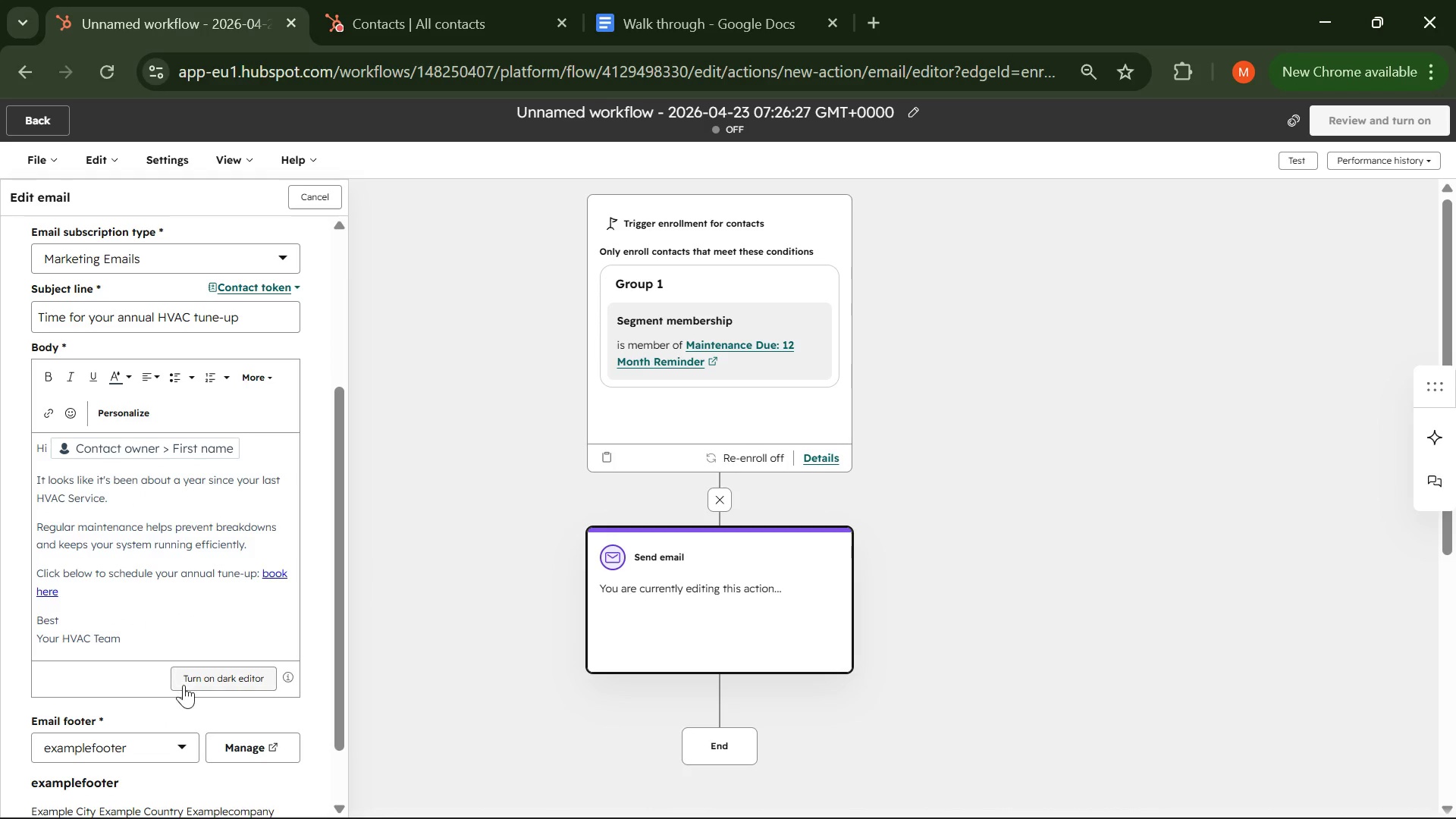 
scroll: coordinate [184, 685], scroll_direction: down, amount: 4.0
 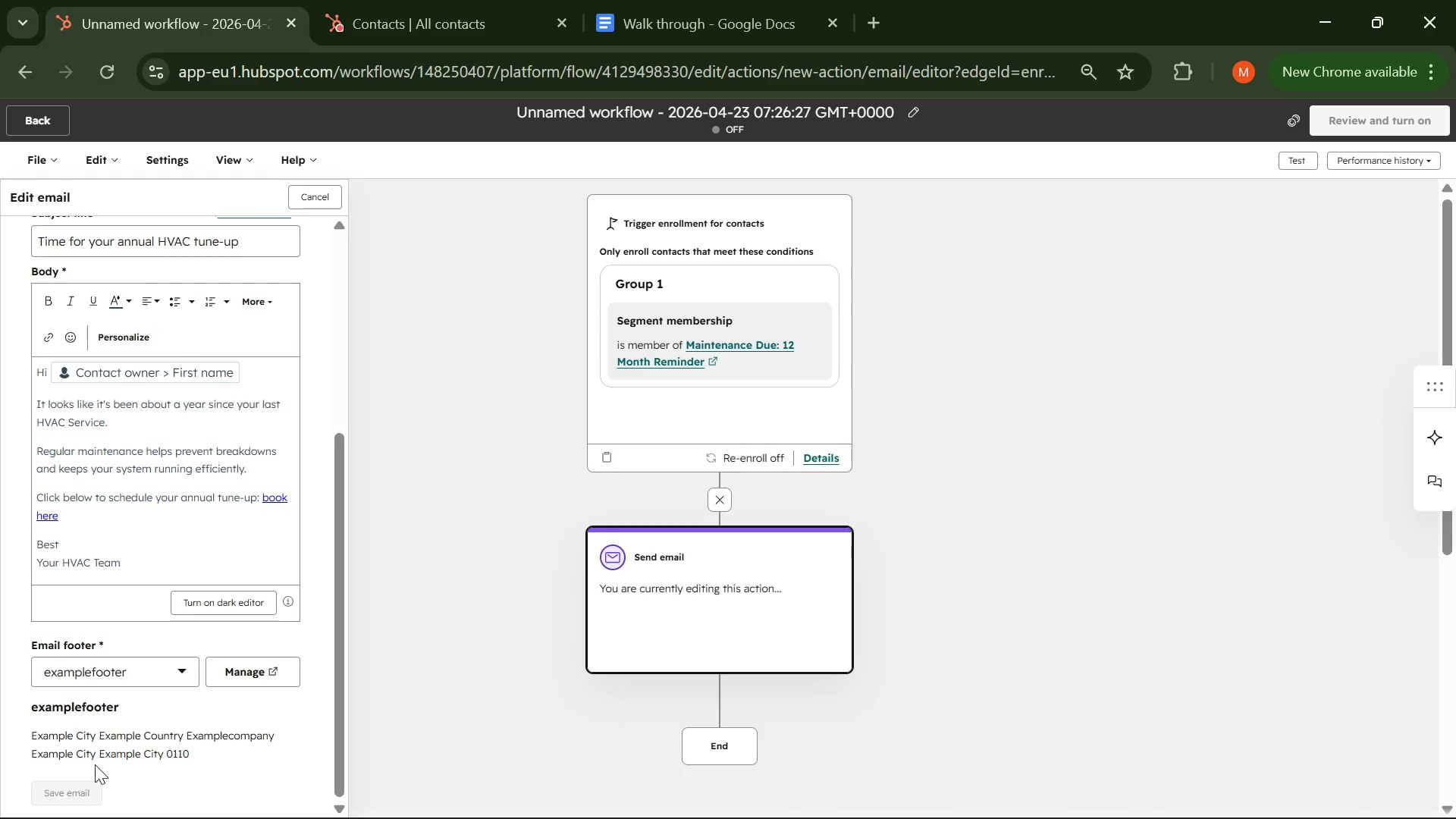 
mouse_move([107, 780])
 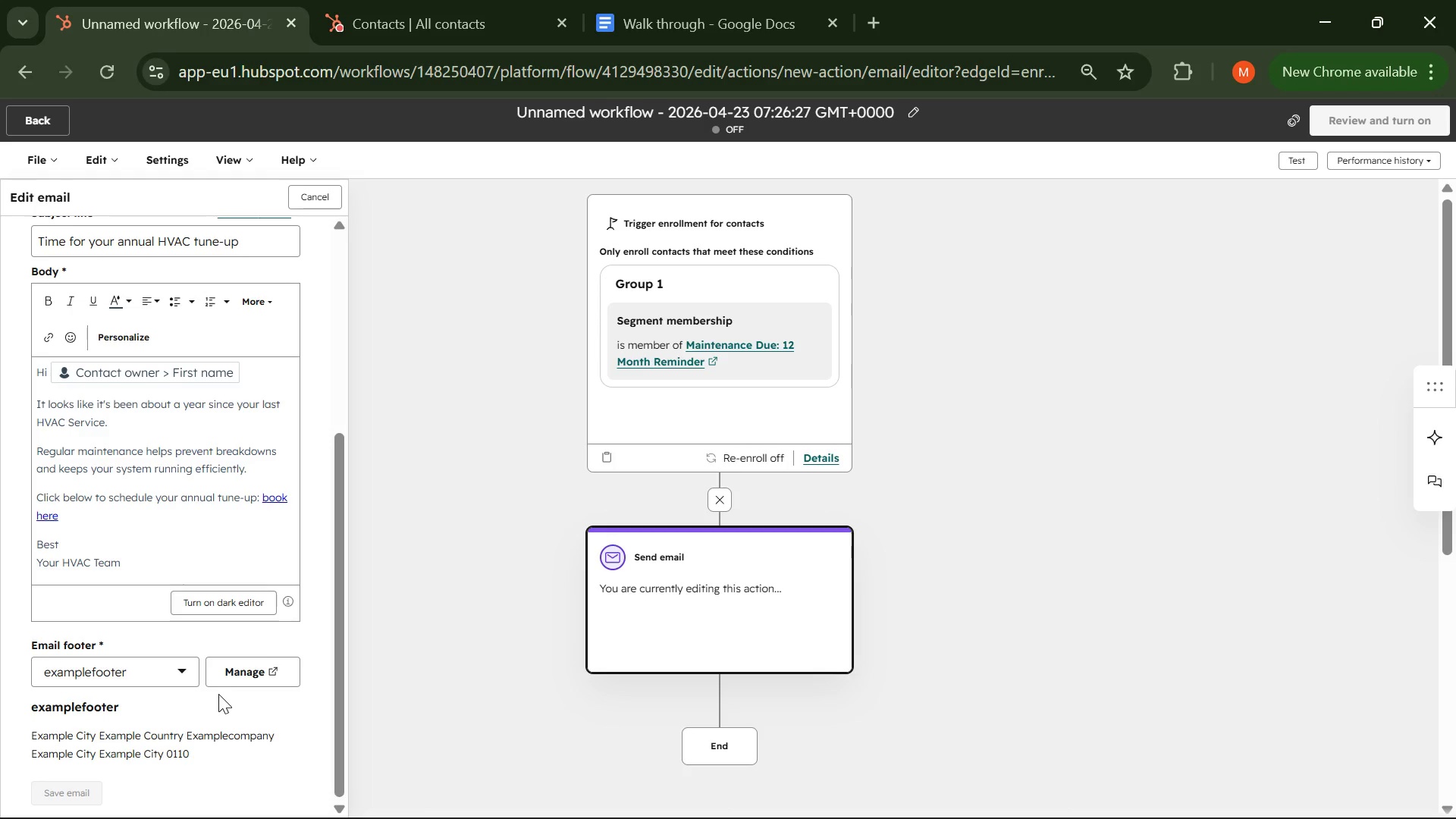 
scroll: coordinate [218, 692], scroll_direction: up, amount: 4.0
 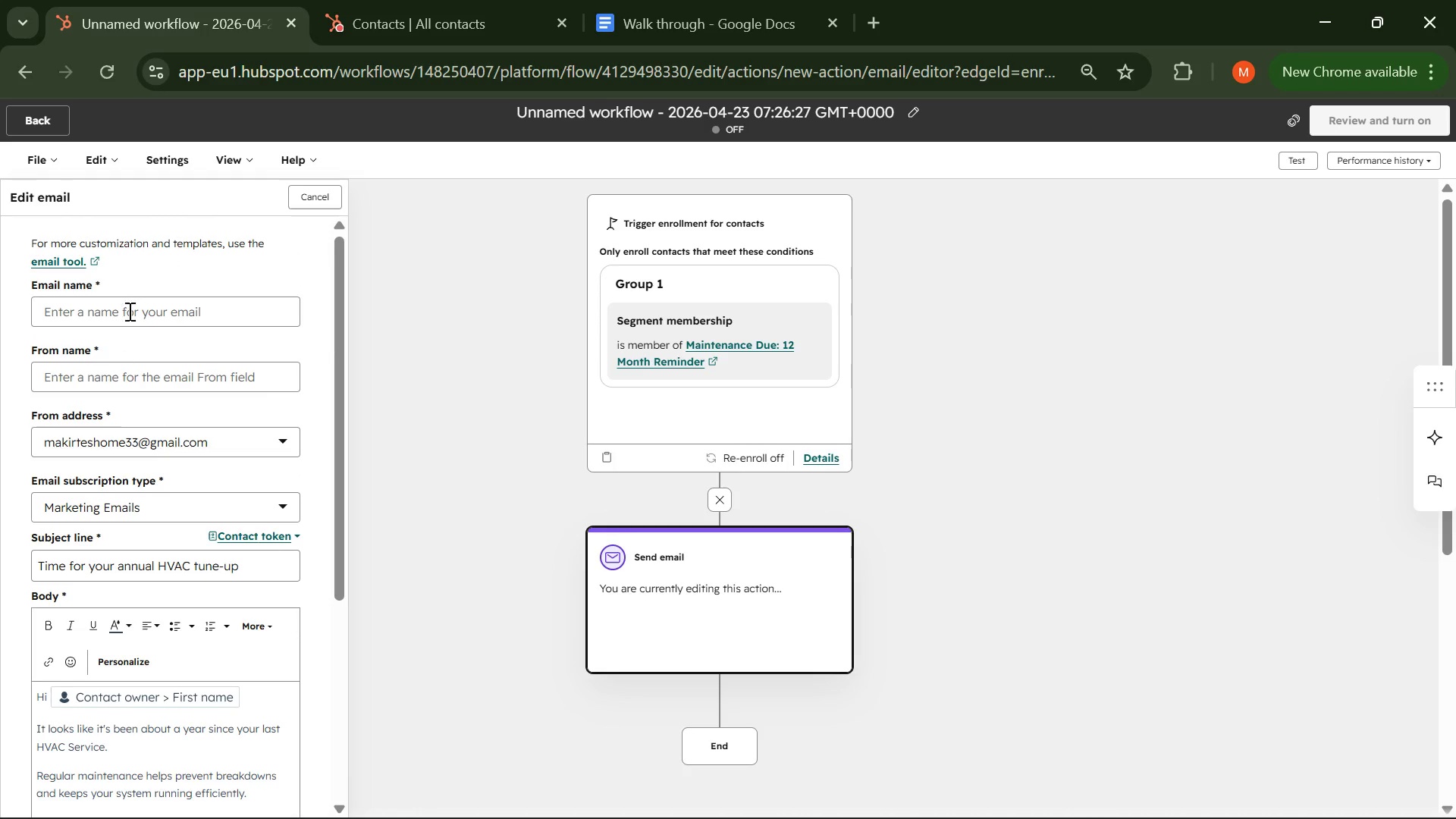 
left_click([129, 308])
 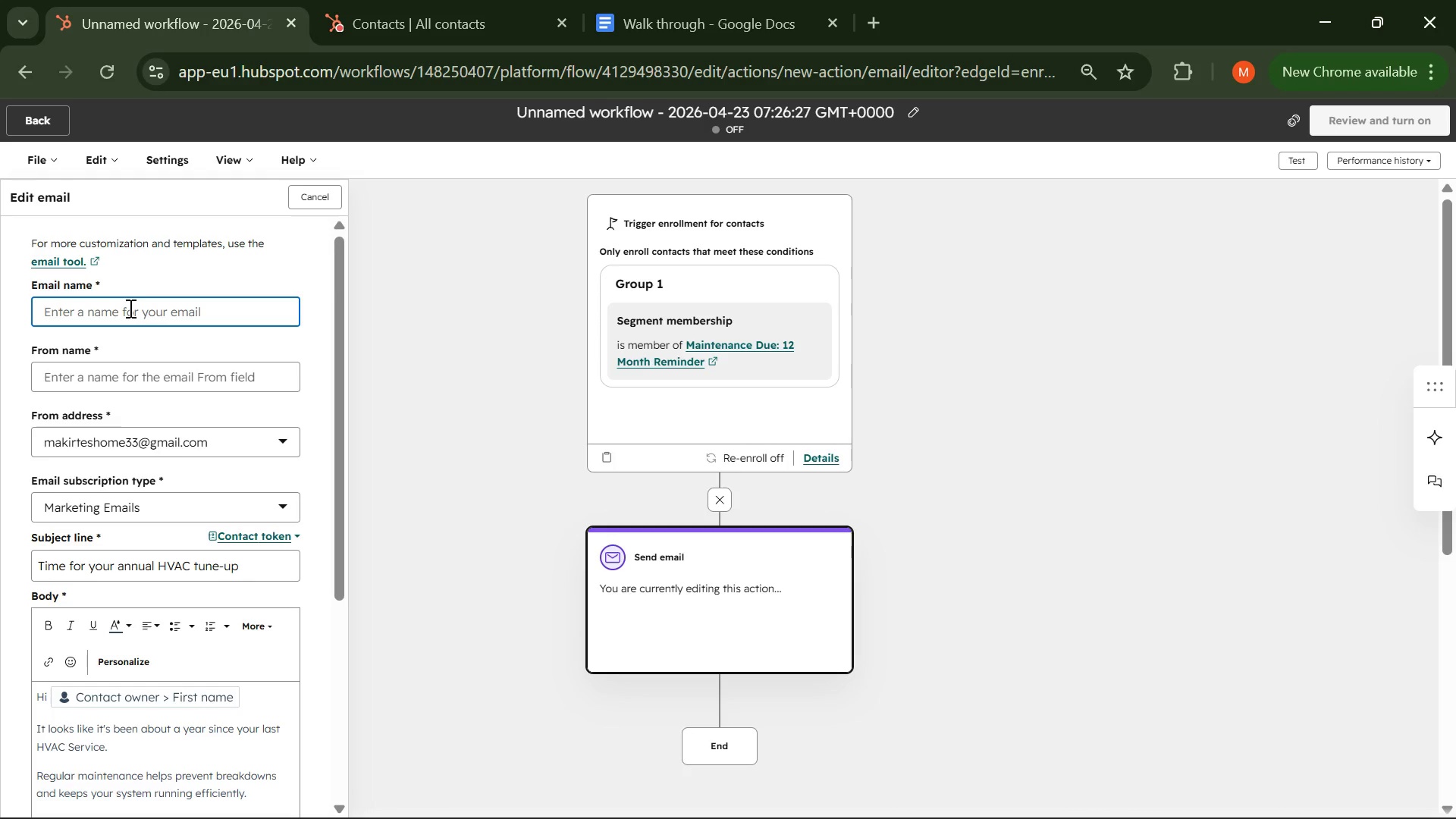 
wait(27.75)
 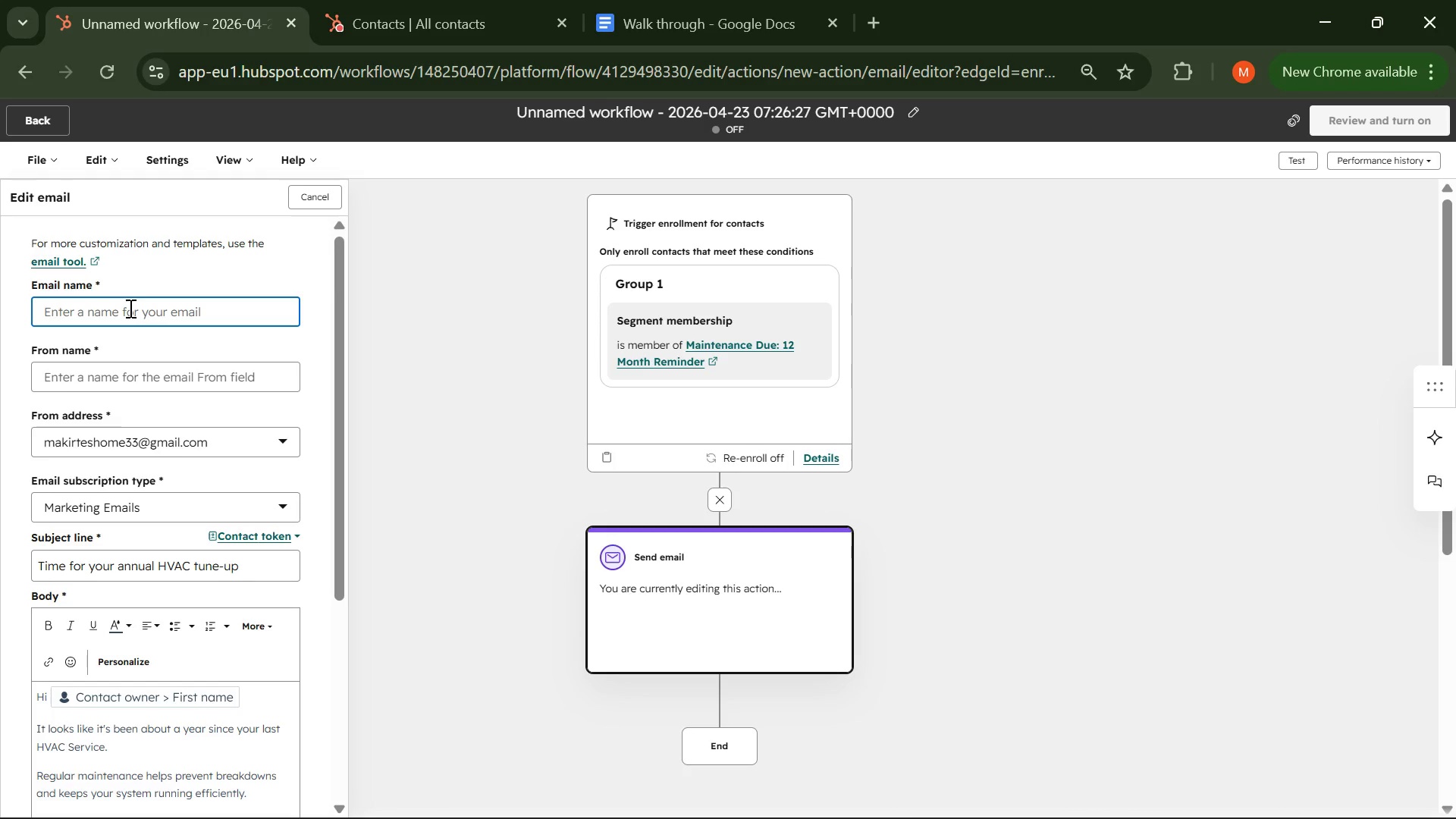 
type(HVAC - 12 )
 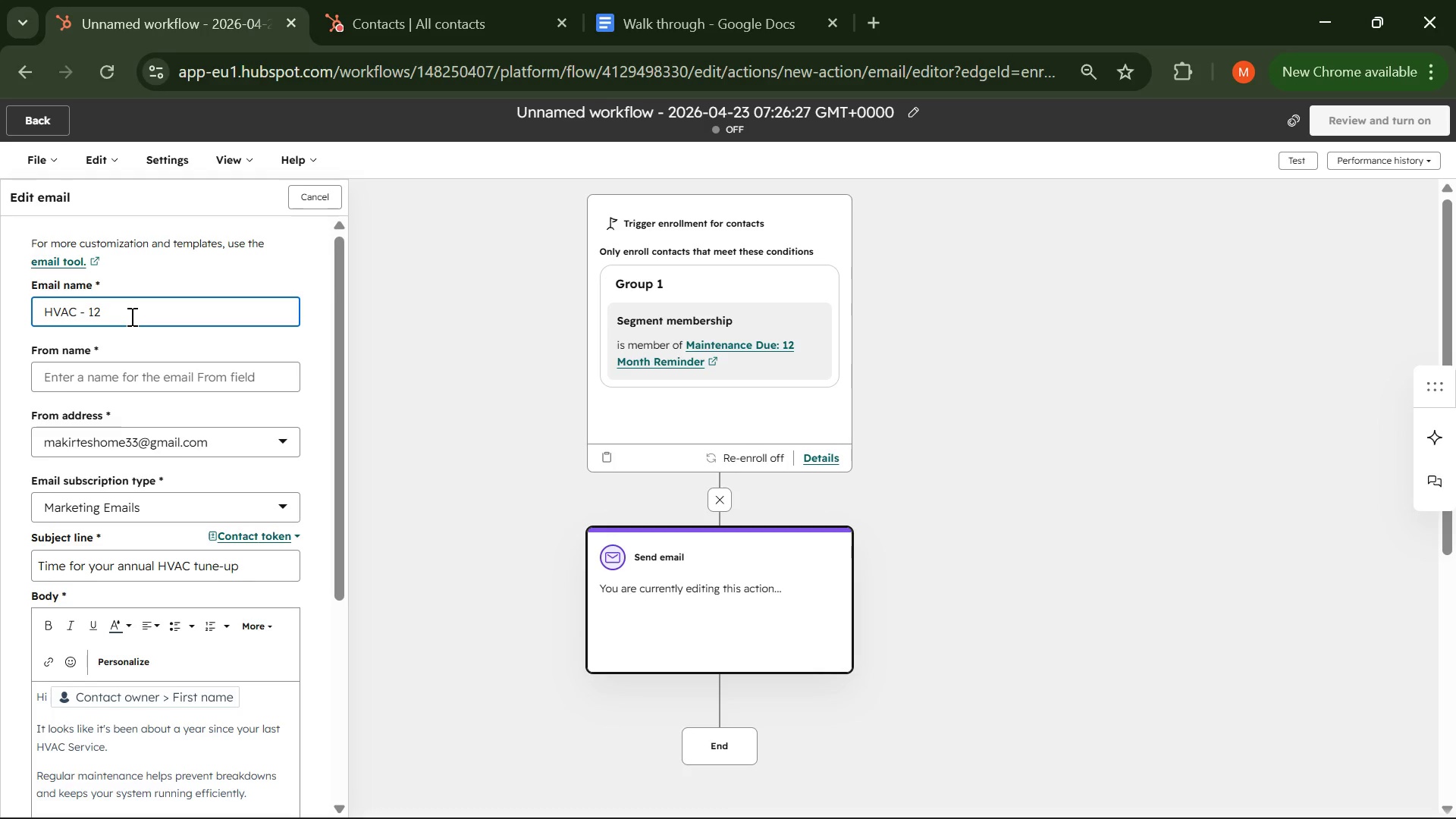 
wait(6.3)
 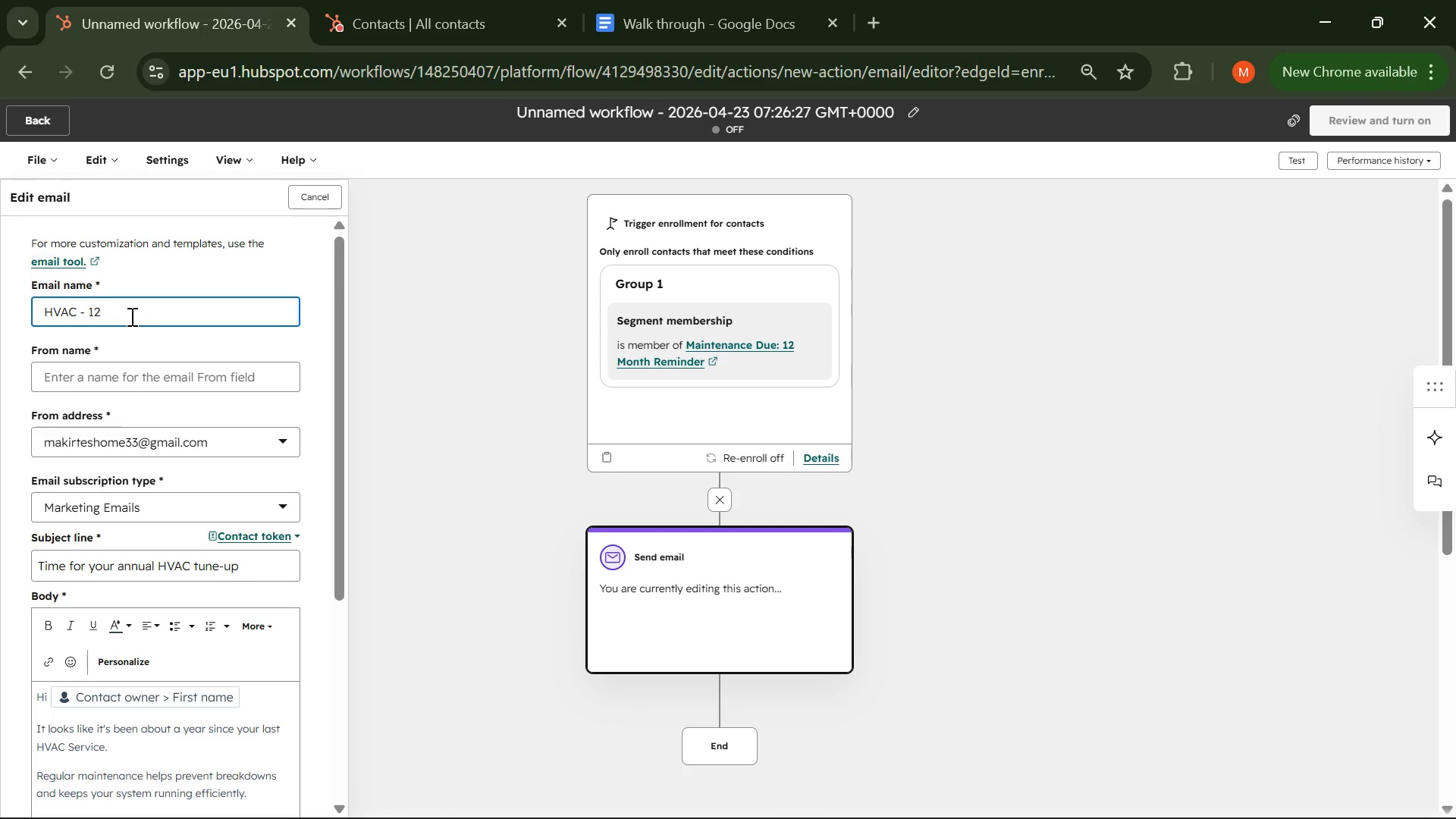 
type(Month Maintenance Reminder )
 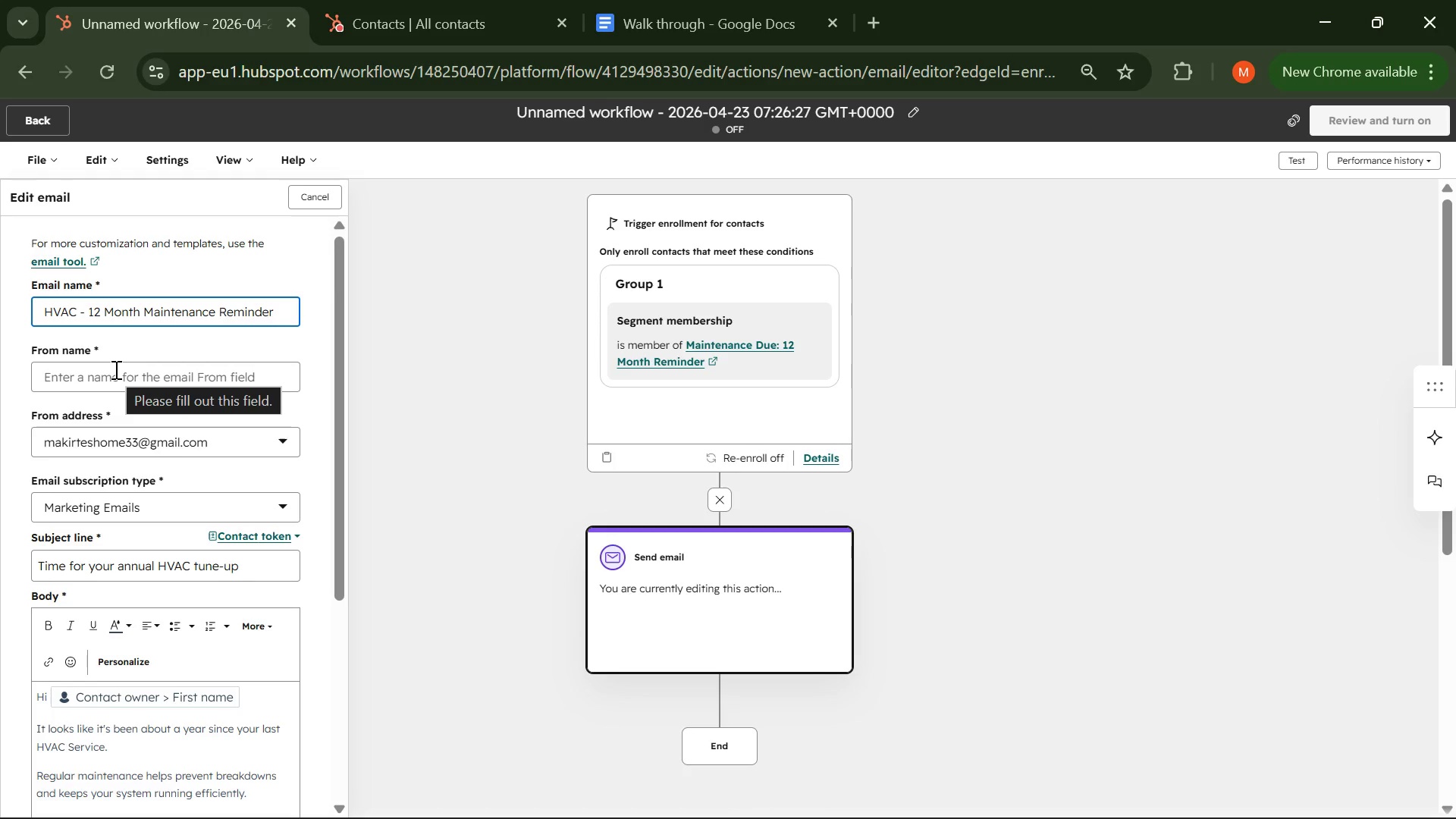 
wait(5.11)
 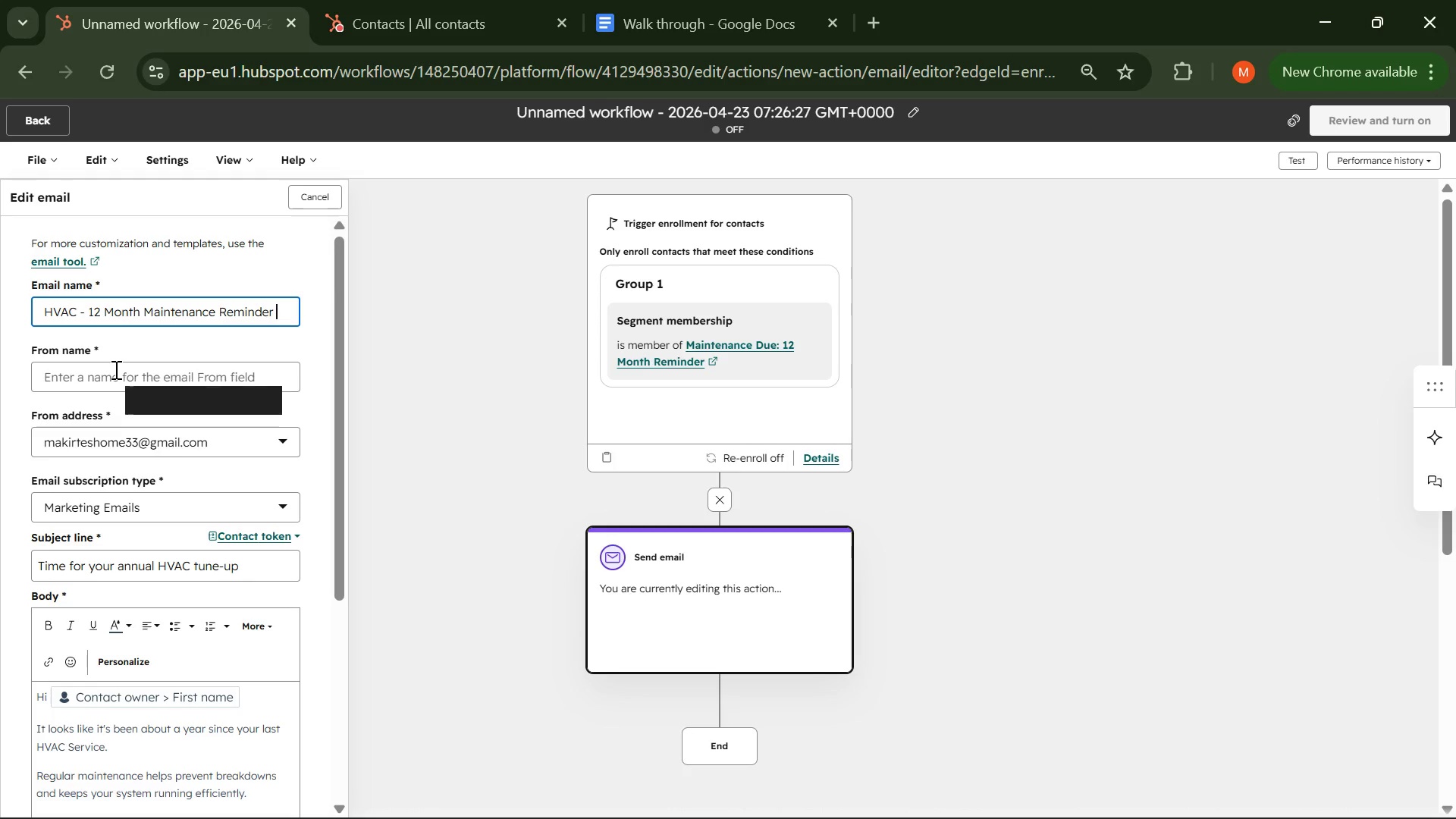 
key(CapsLock)
 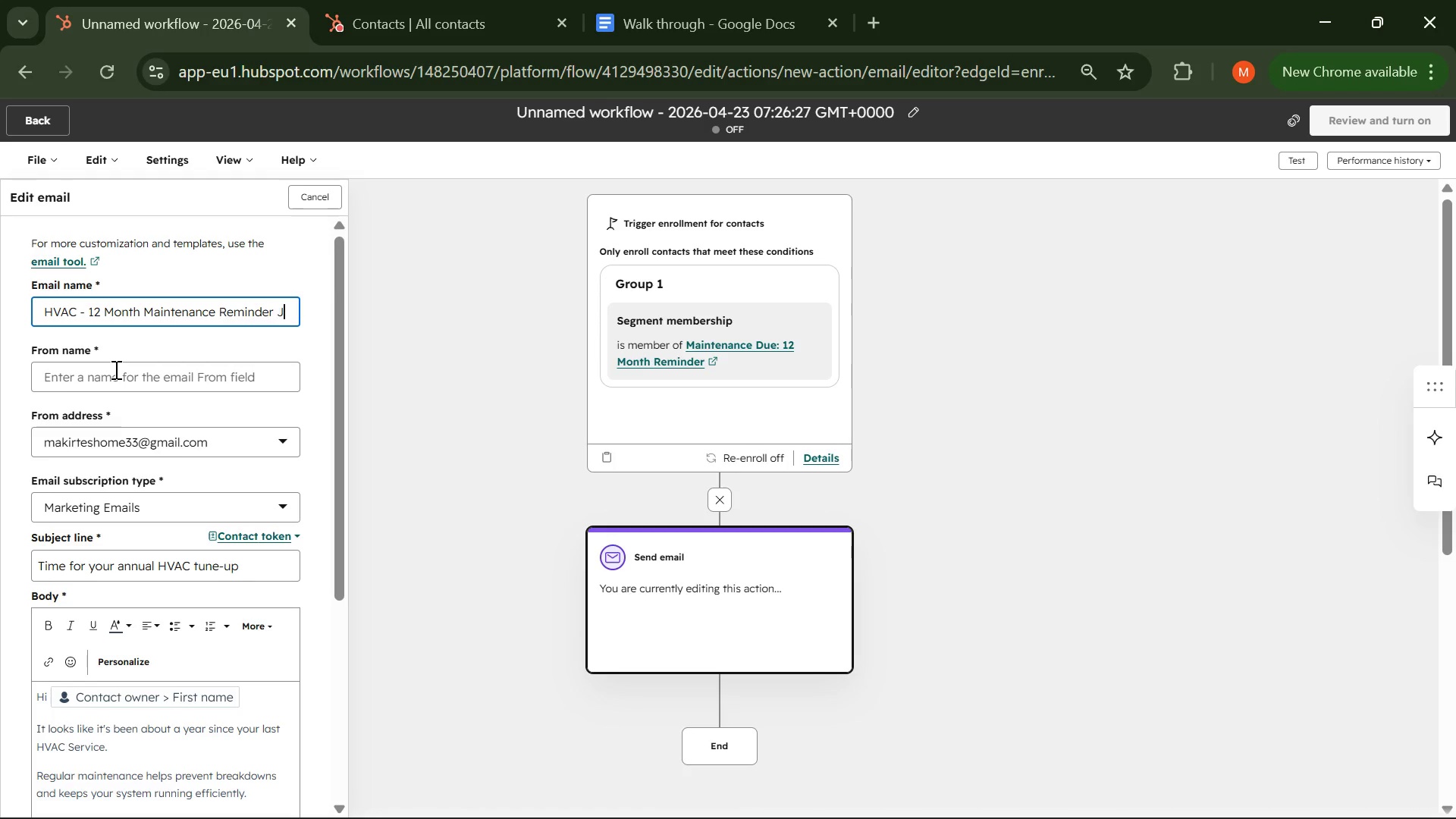 
key(J)
 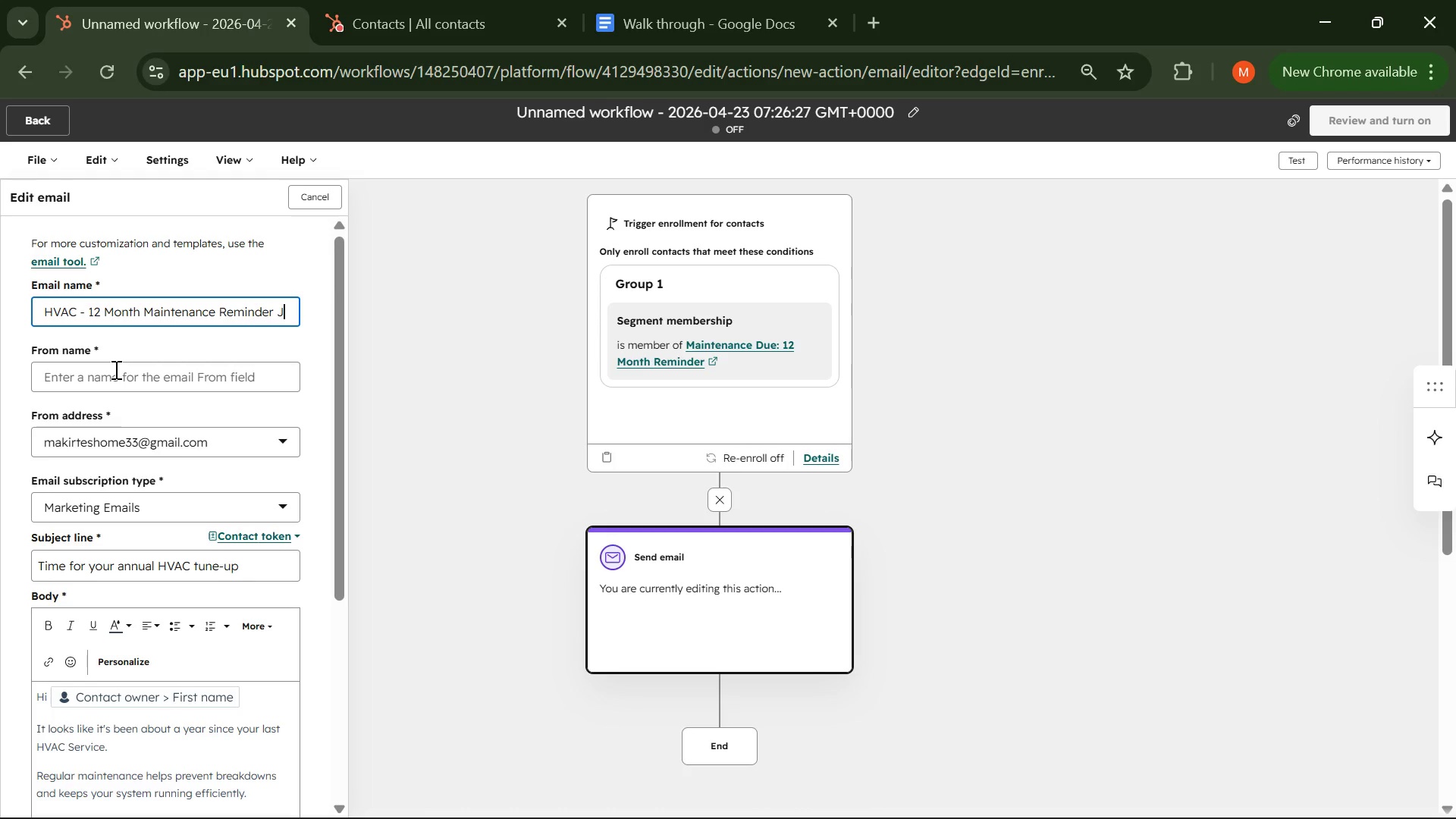 
key(CapsLock)
 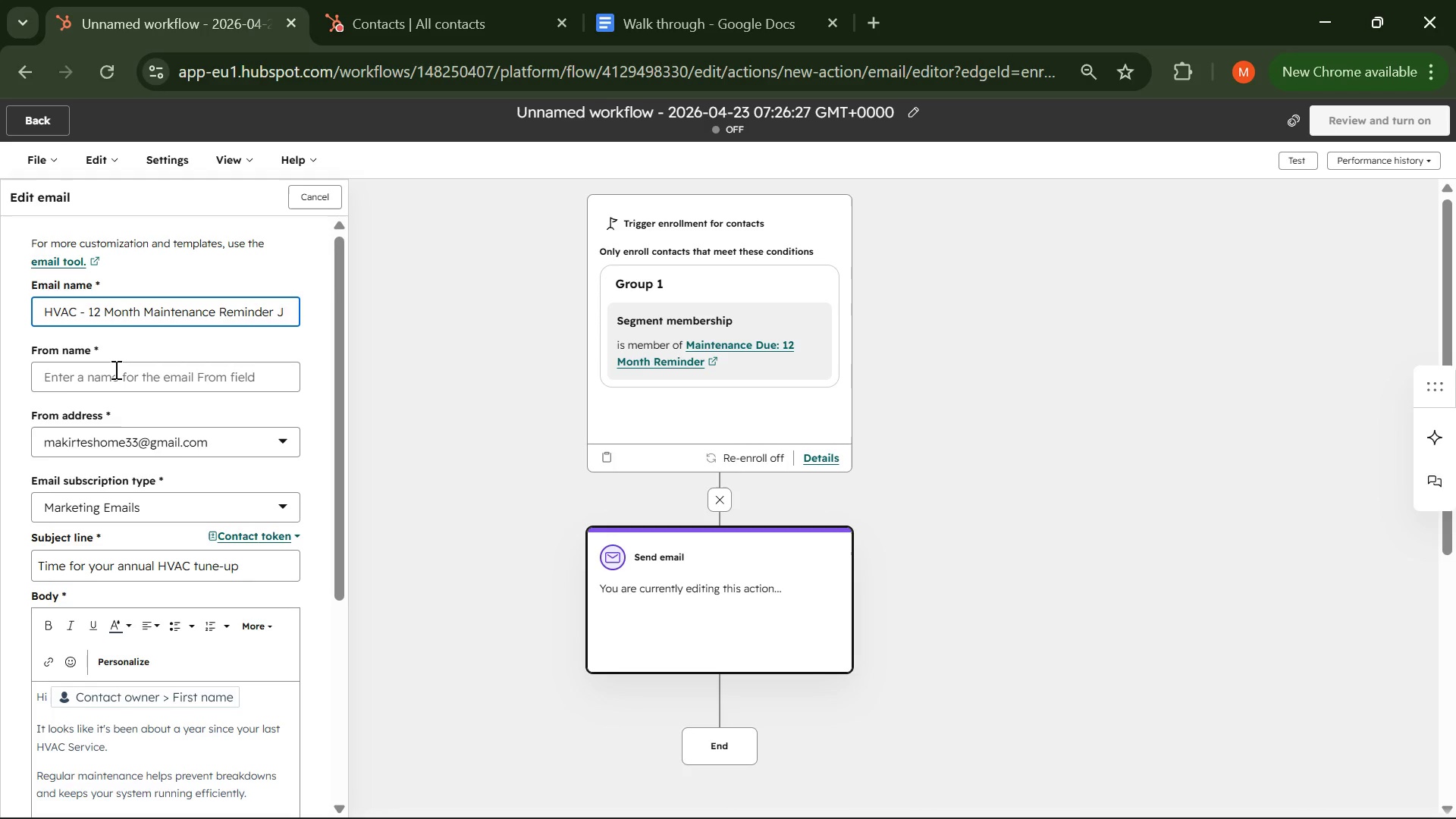 
key(Backspace)
 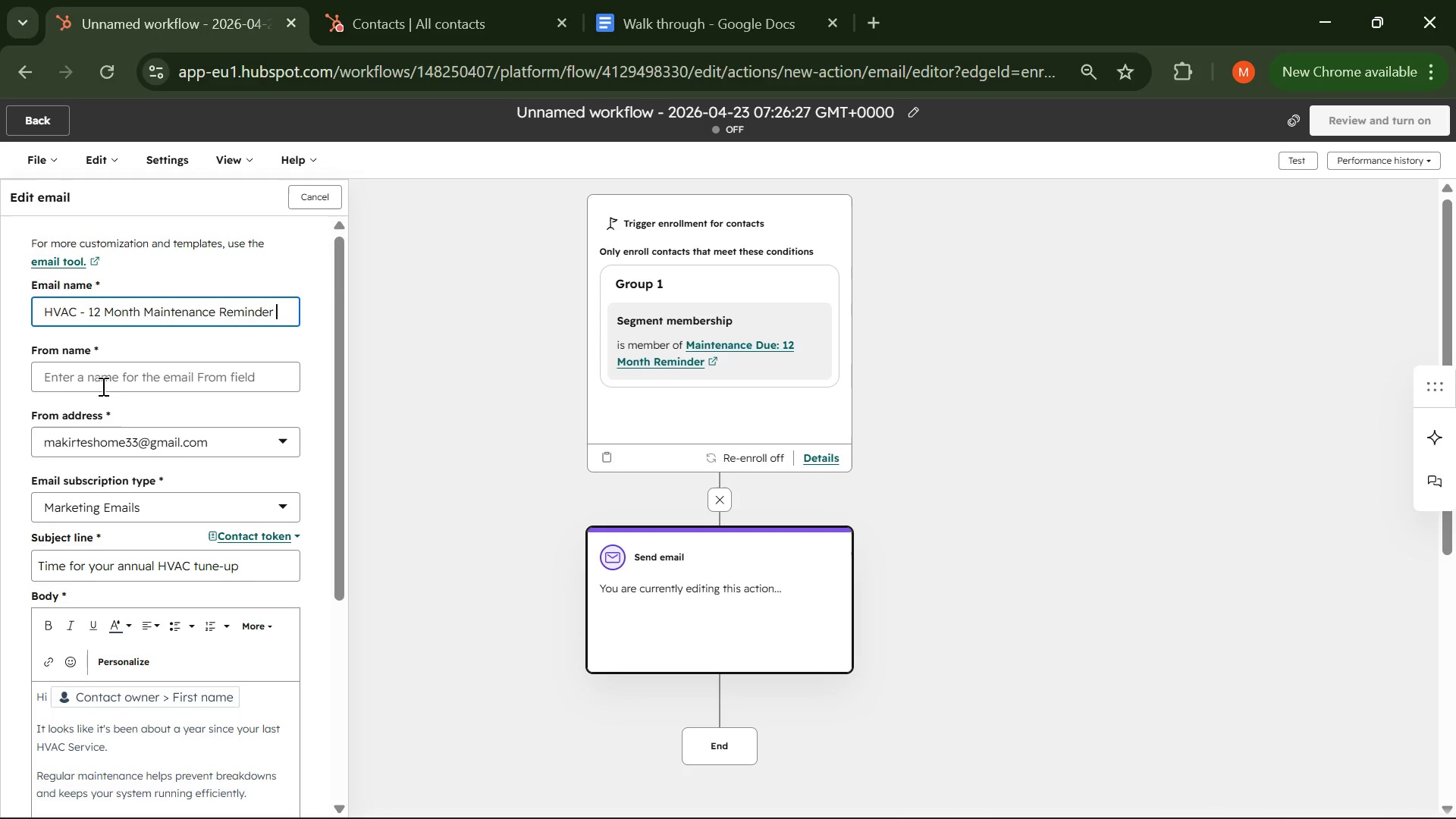 
left_click([128, 377])
 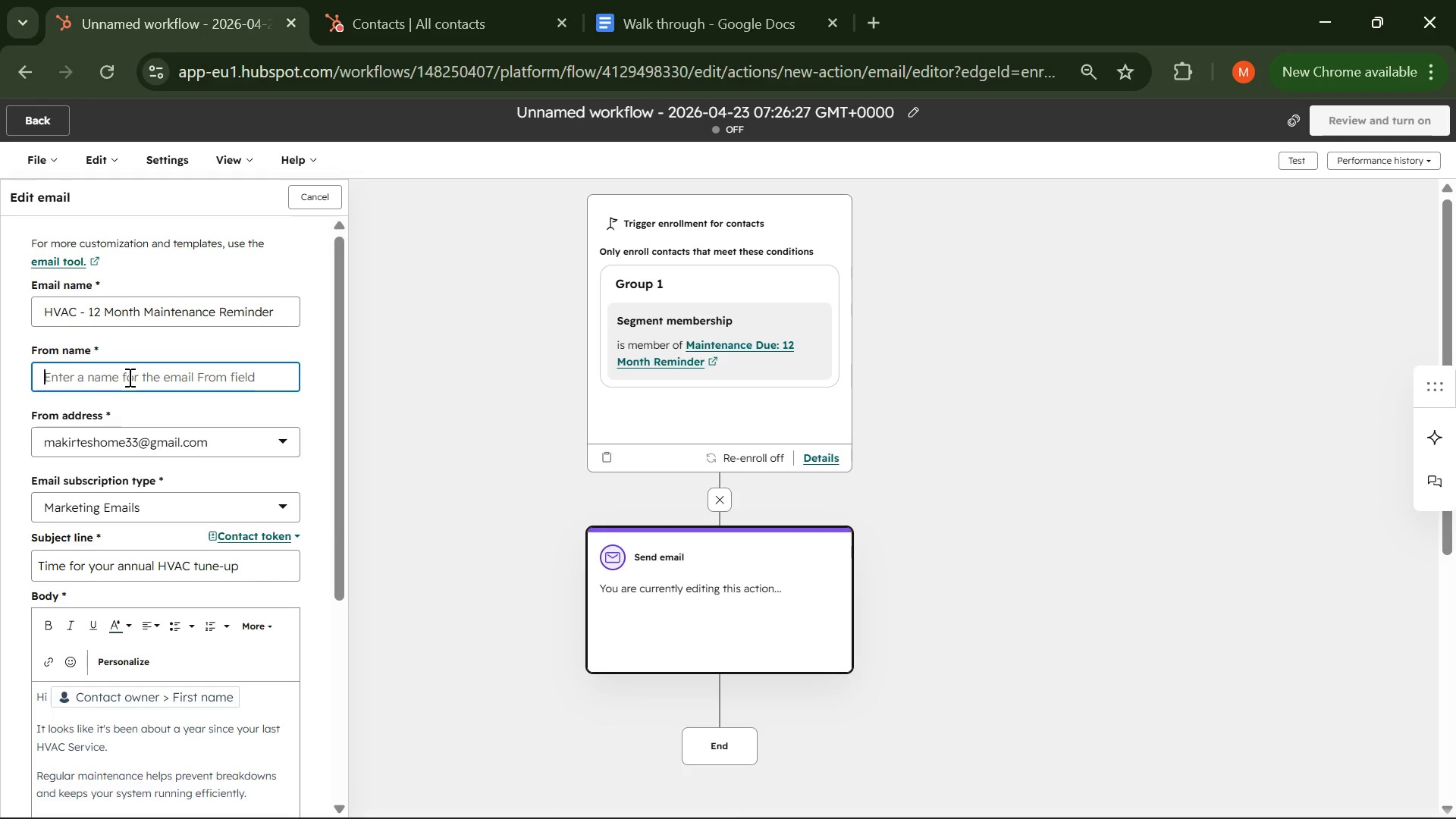 
wait(5.73)
 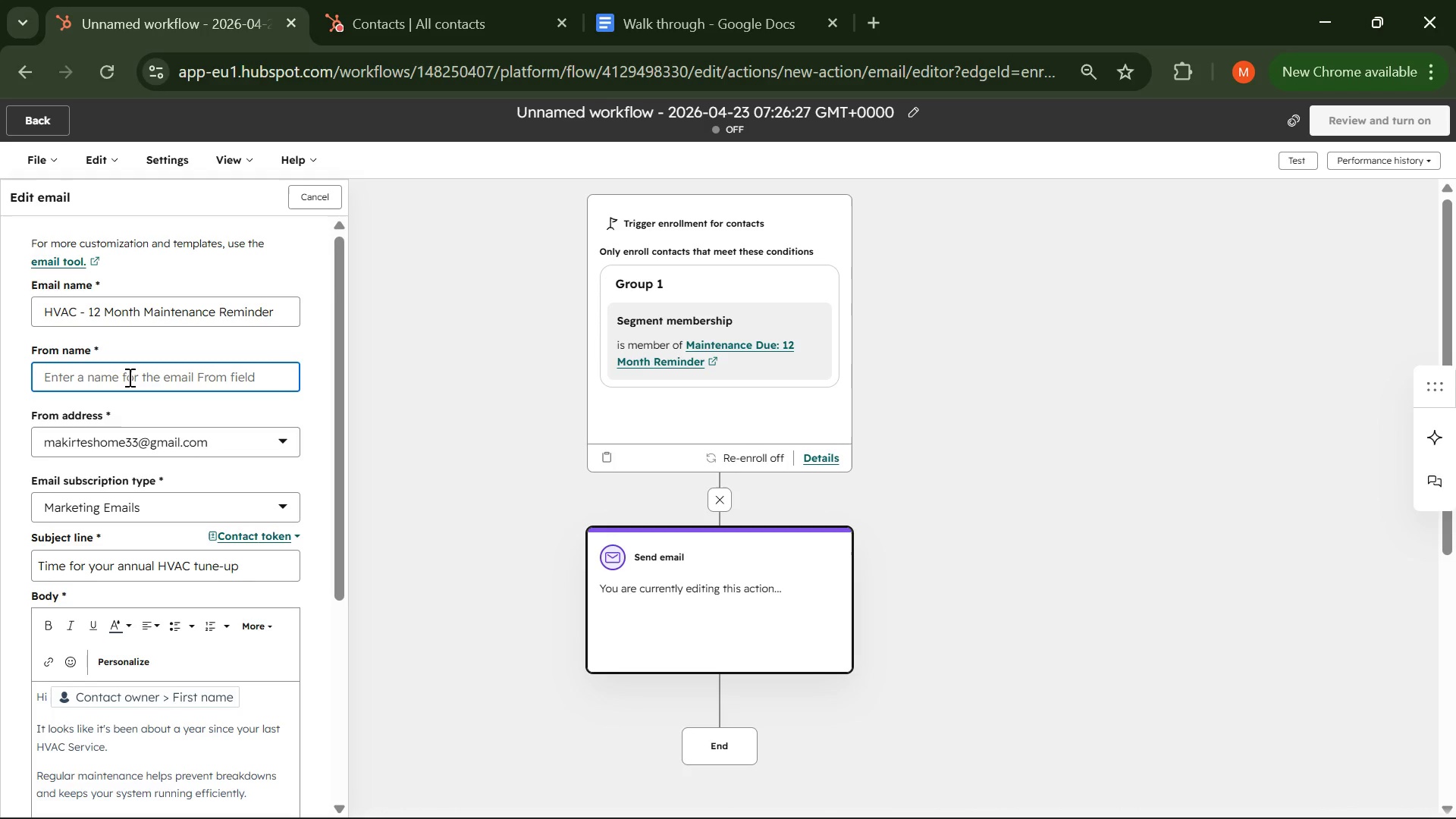 
type(j)
key(Backspace)
type(John from ABC HVAC)
 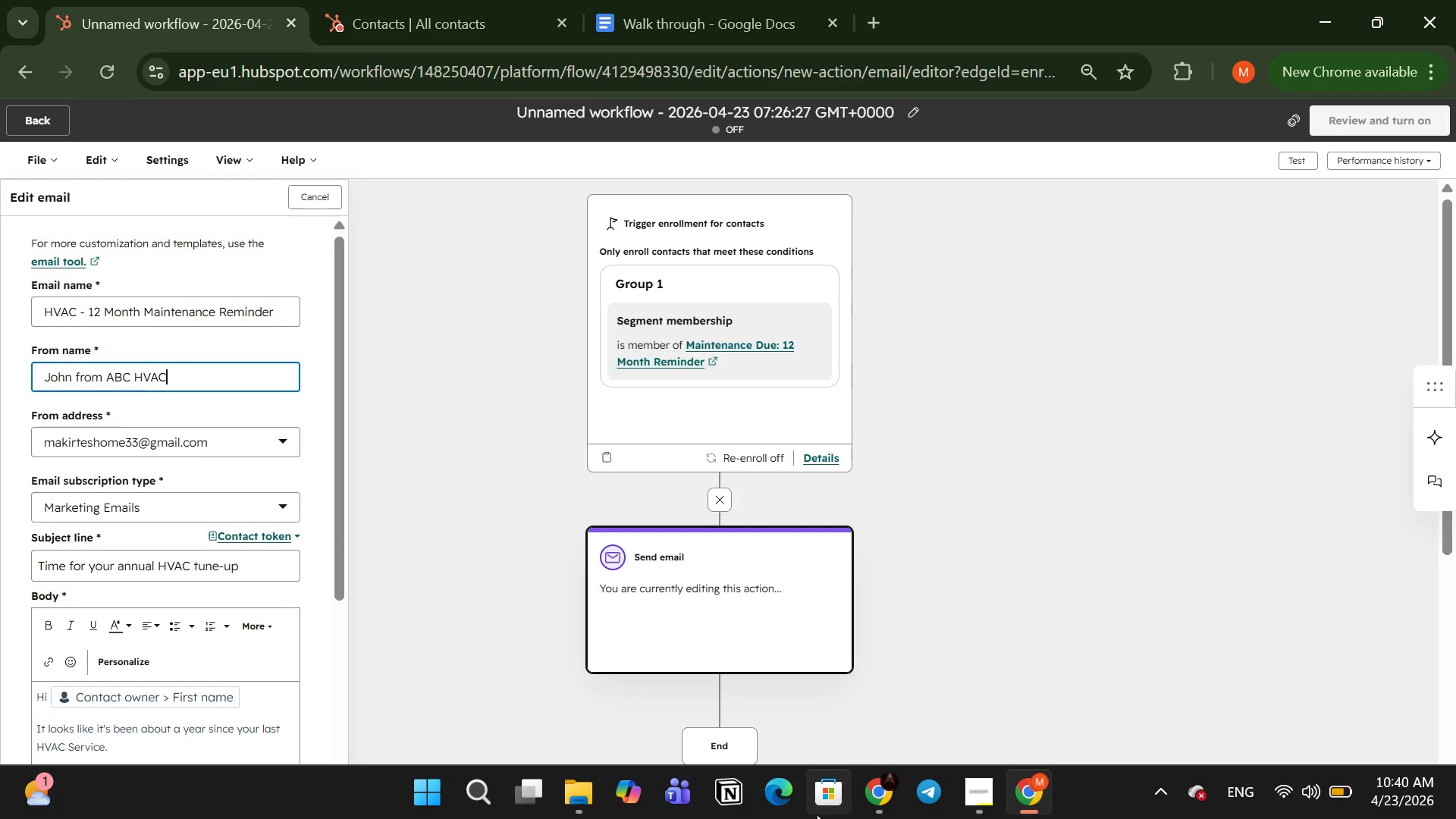 
left_click([993, 806])